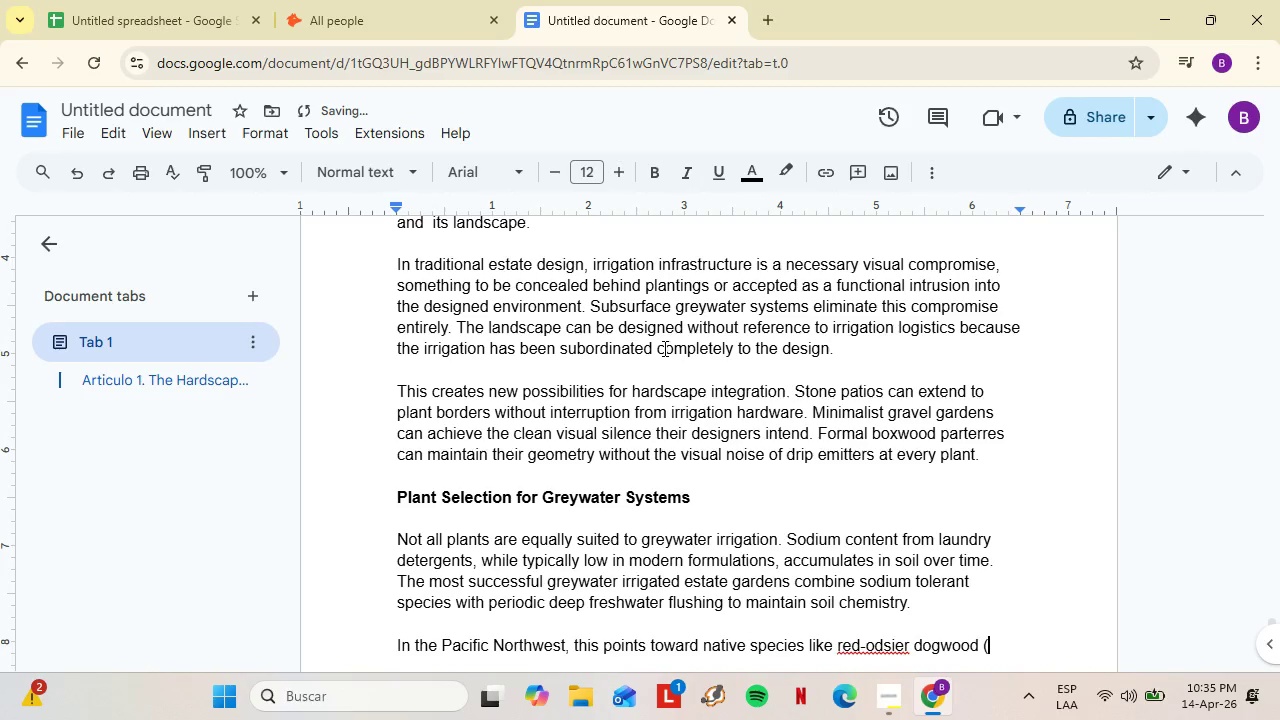 
hold_key(key=ArrowLeft, duration=0.83)
 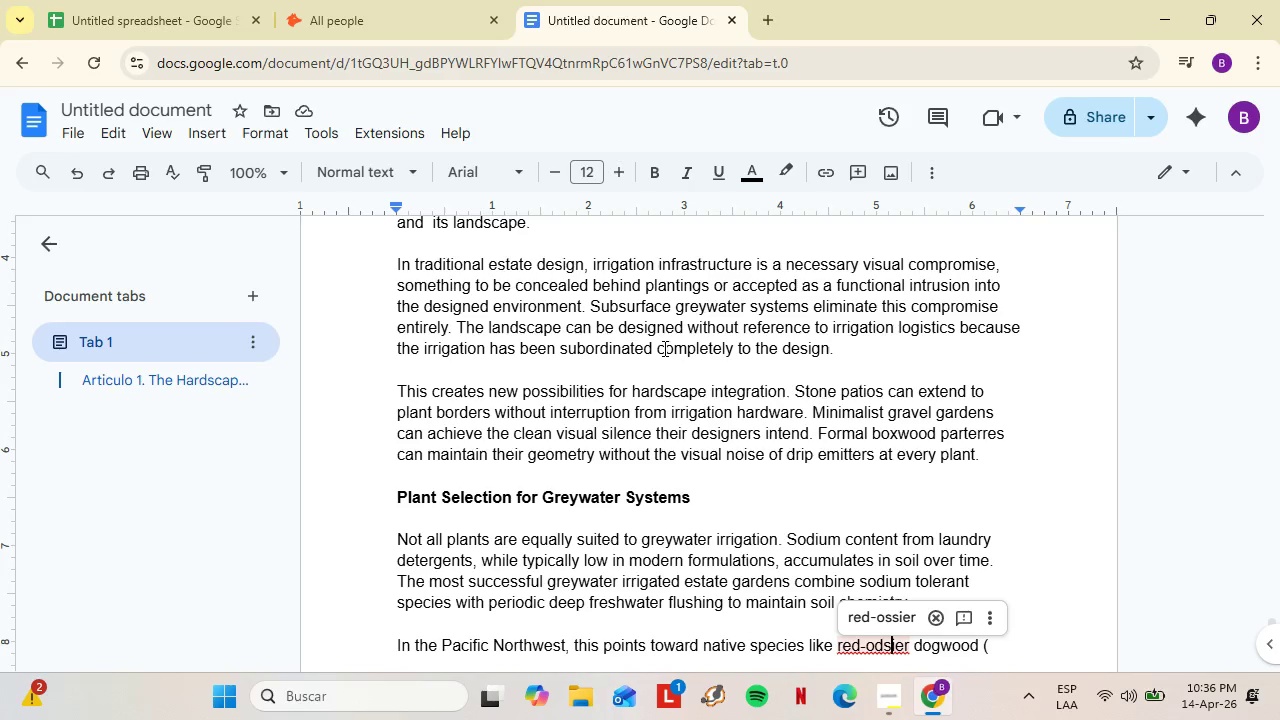 
key(ArrowLeft)
 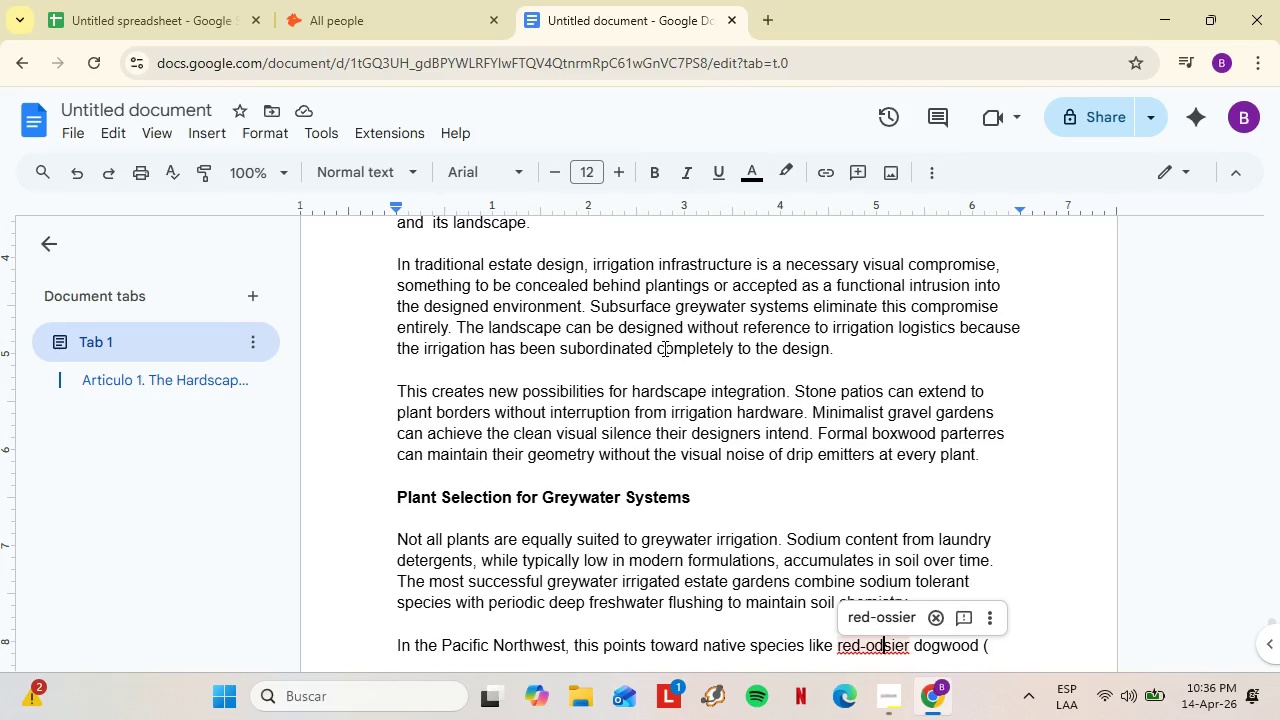 
key(ArrowLeft)
 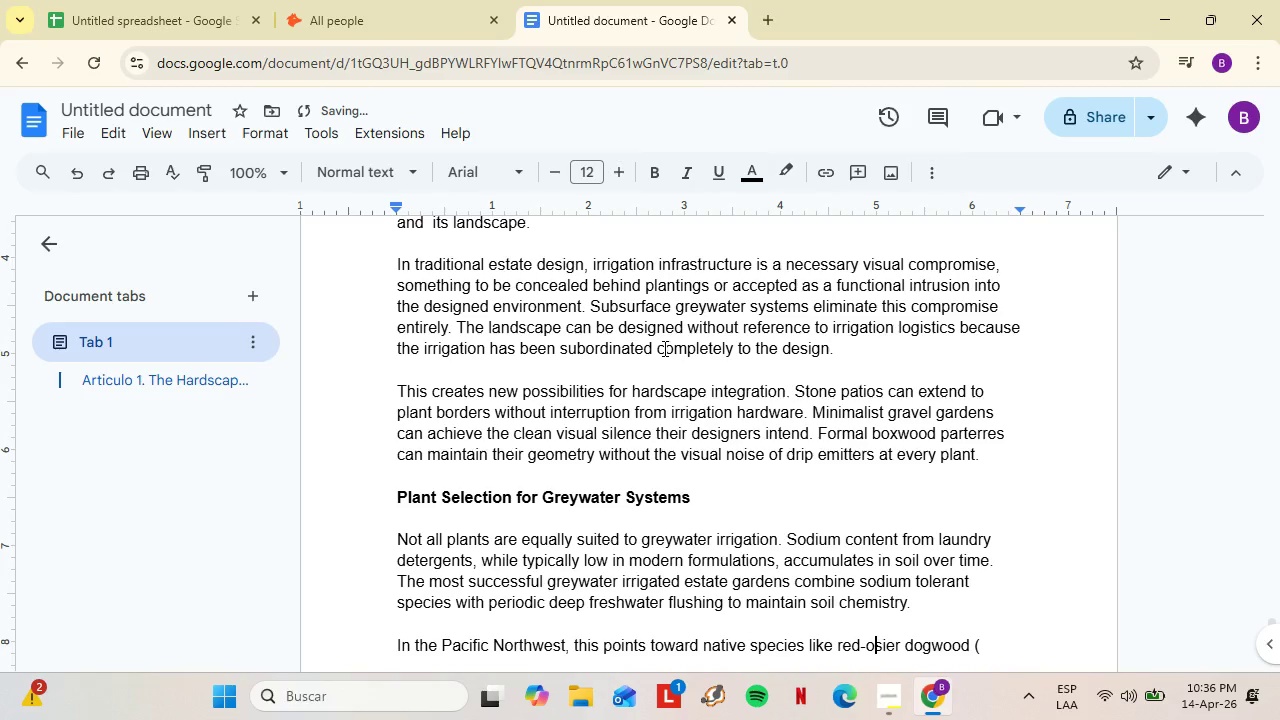 
key(Backspace)
 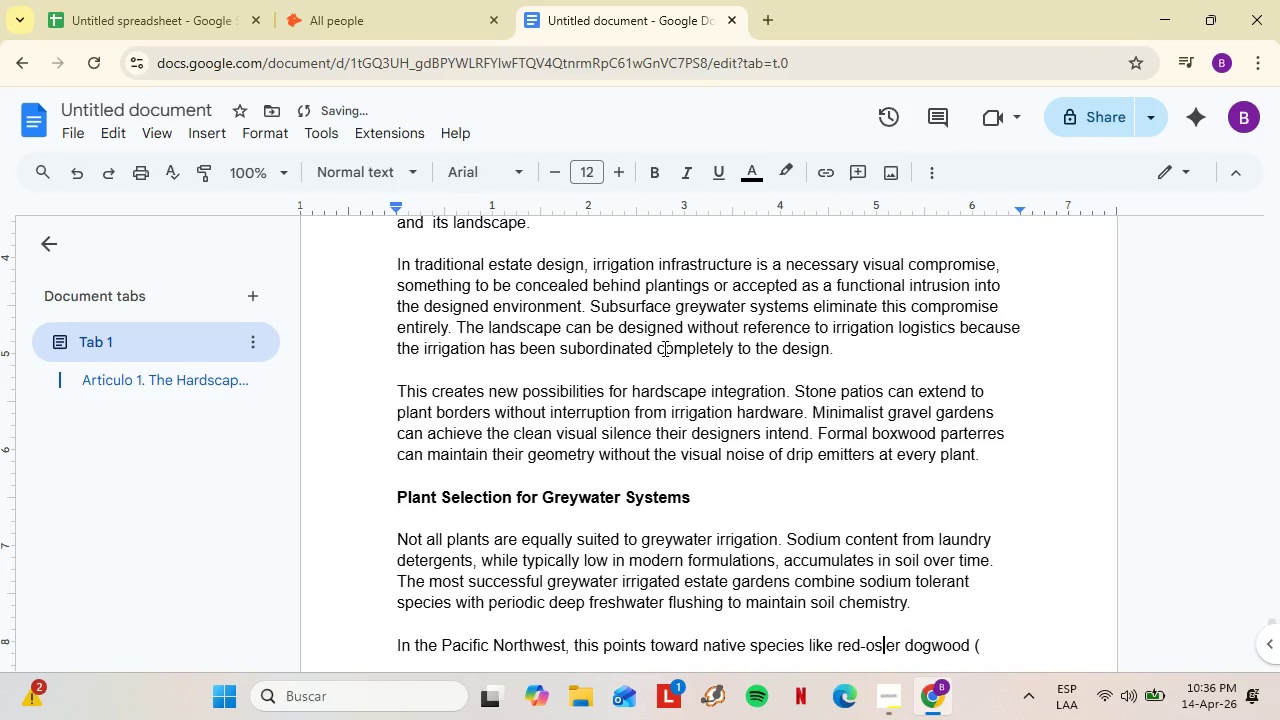 
hold_key(key=ArrowRight, duration=0.89)
 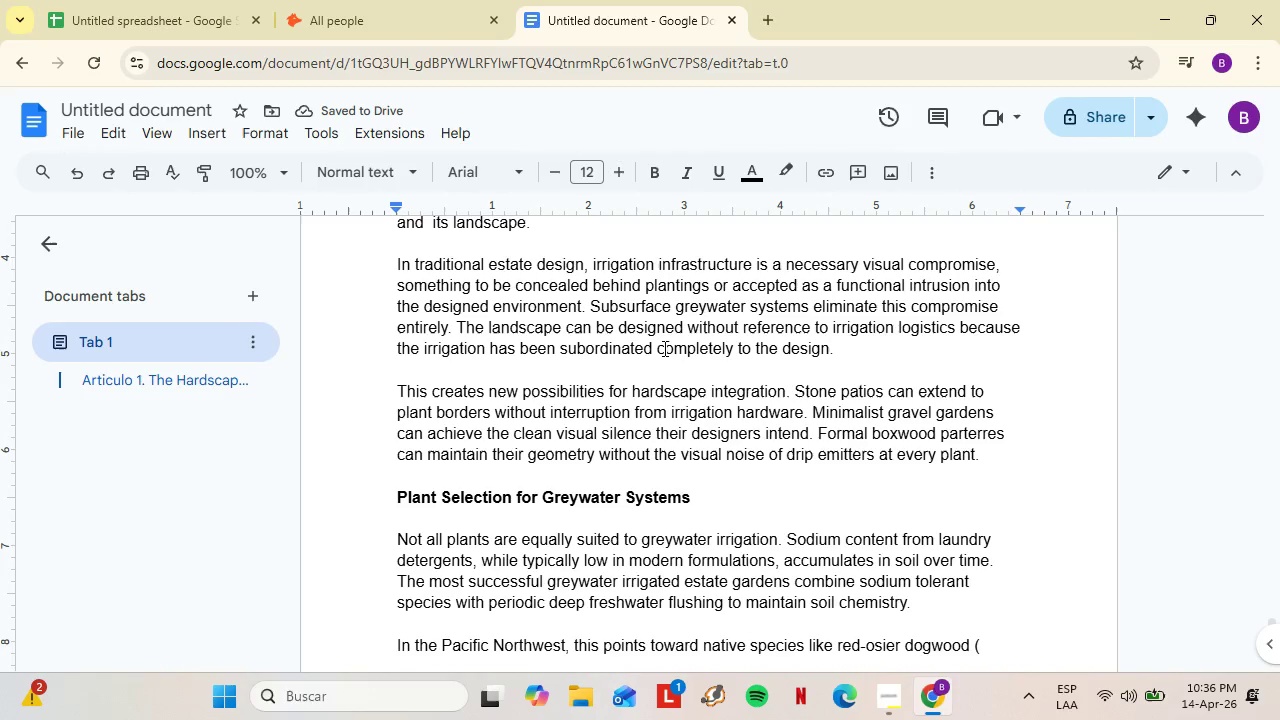 
type(Cornus sericea(, vine maple *Acer circinatum(, and sword fern *)
key(Backspace)
type(*Polystichum munitum( - all og)
key(Backspace)
type(f wich)
key(Backspace)
key(Backspace)
key(Backspace)
type(hich demonss)
key(Backspace)
type(trate strong tolerance for variable water chemistry. In Southwesten applications, agavem)
key(Backspace)
type(, desert willow *Chilopsis linearis(, and most established native shrubs perdo)
key(Backspace)
key(Backspace)
type(fri)
key(Backspace)
key(Backspace)
type(orm exceptionally well n)
key(Backspace)
type(under greywater regimes.)
 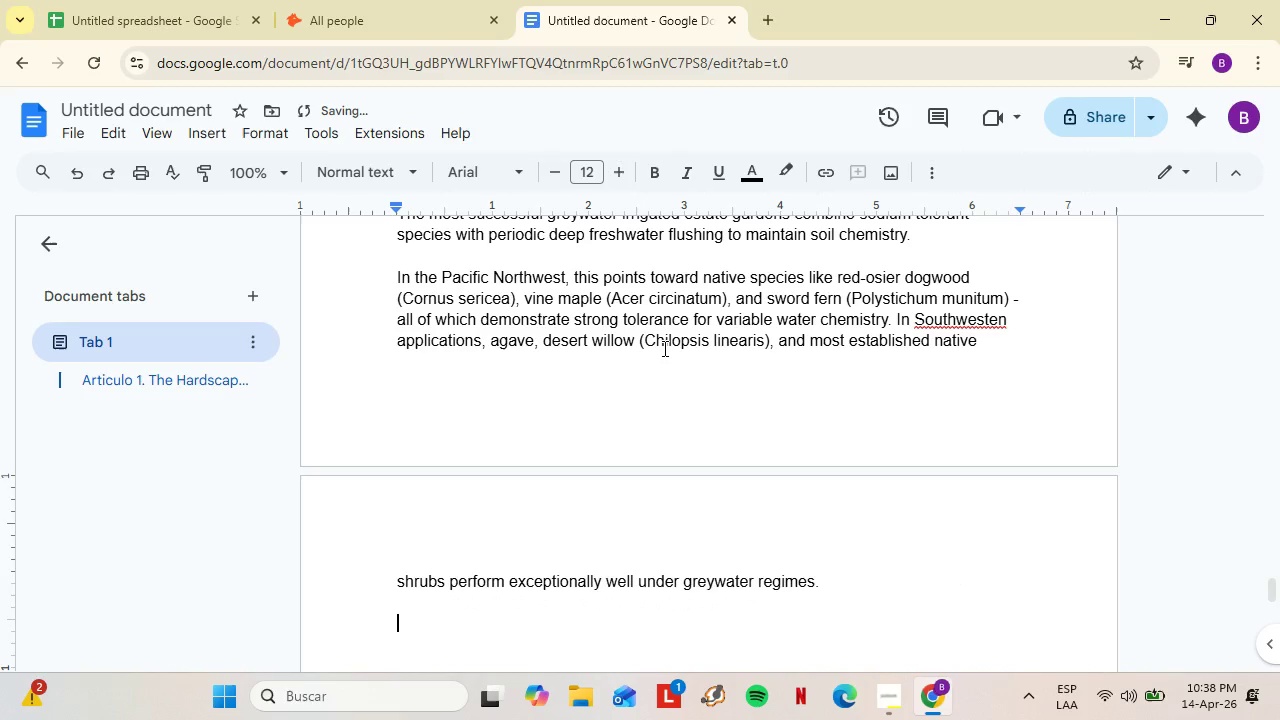 
key(Shift+Enter)
 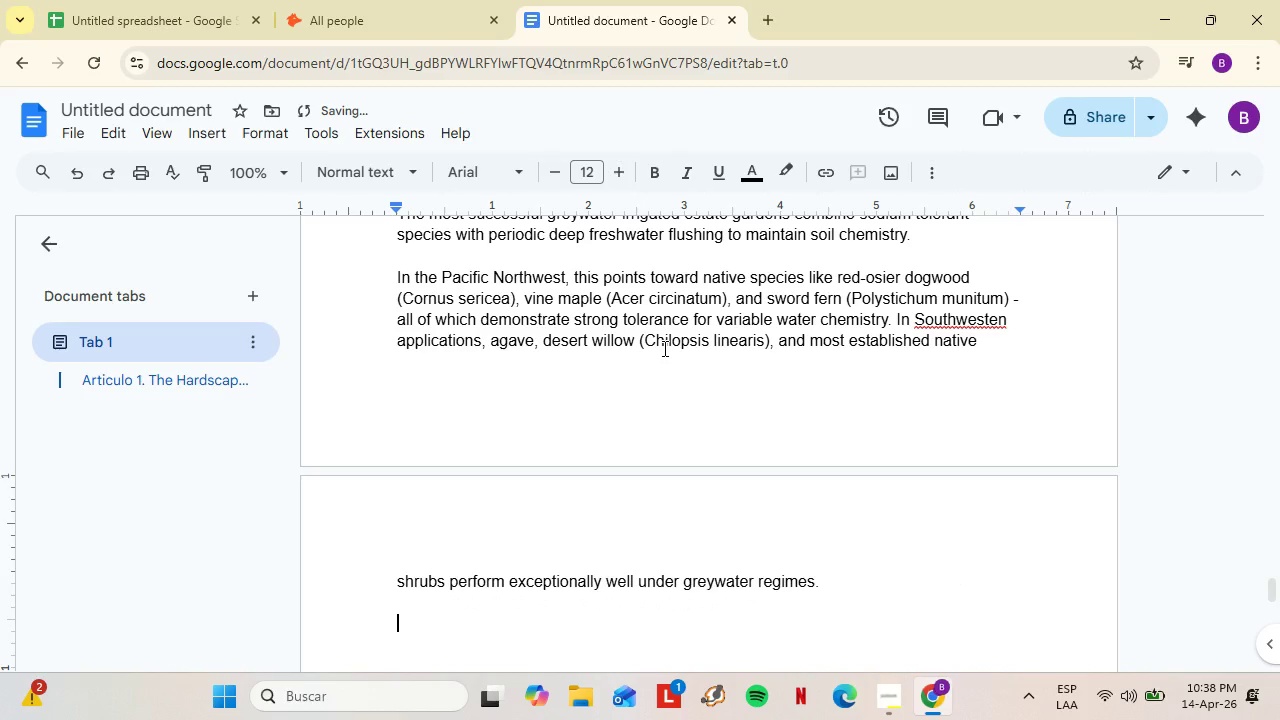 
key(Shift+Enter)
 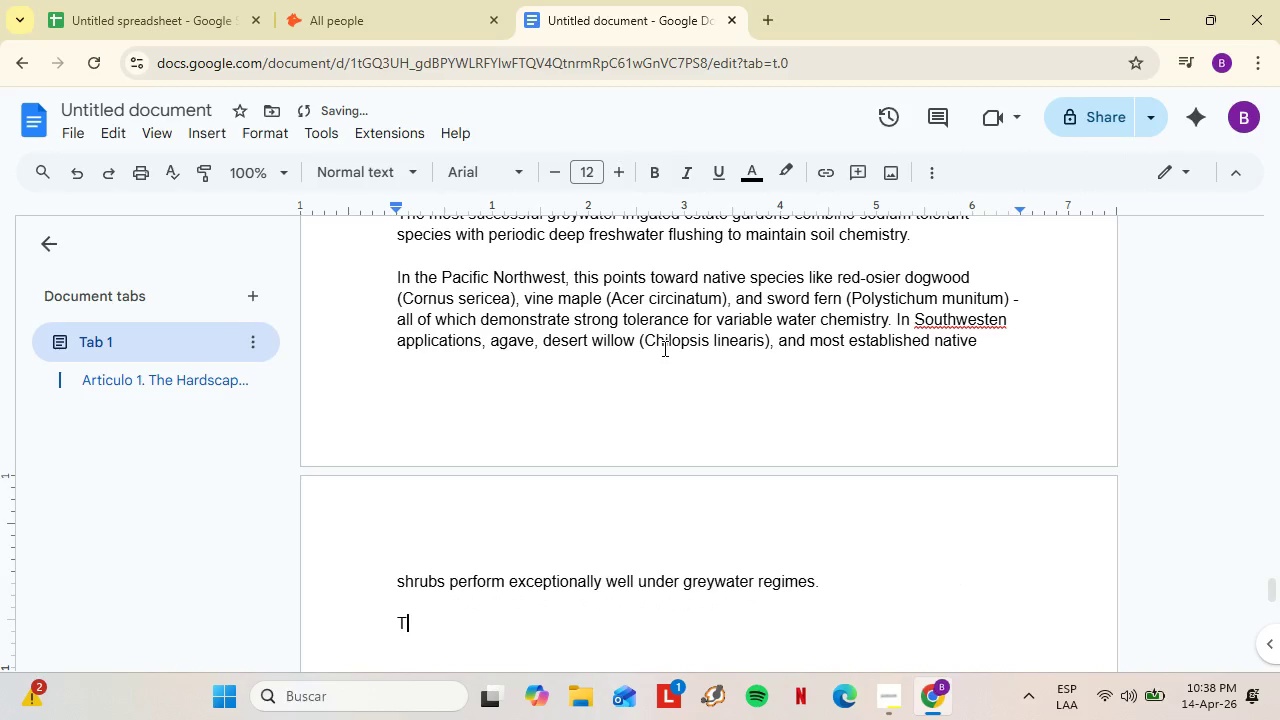 
type(The inci)
key(Backspace)
key(Backspace)
type(vui)
key(Backspace)
key(Backspace)
type(isible irrigation su)
key(Backspace)
type(ystem is ultimately a statement of design confidence> the belief that the most sophisticated residential landscape are those that sustain themselves t)
 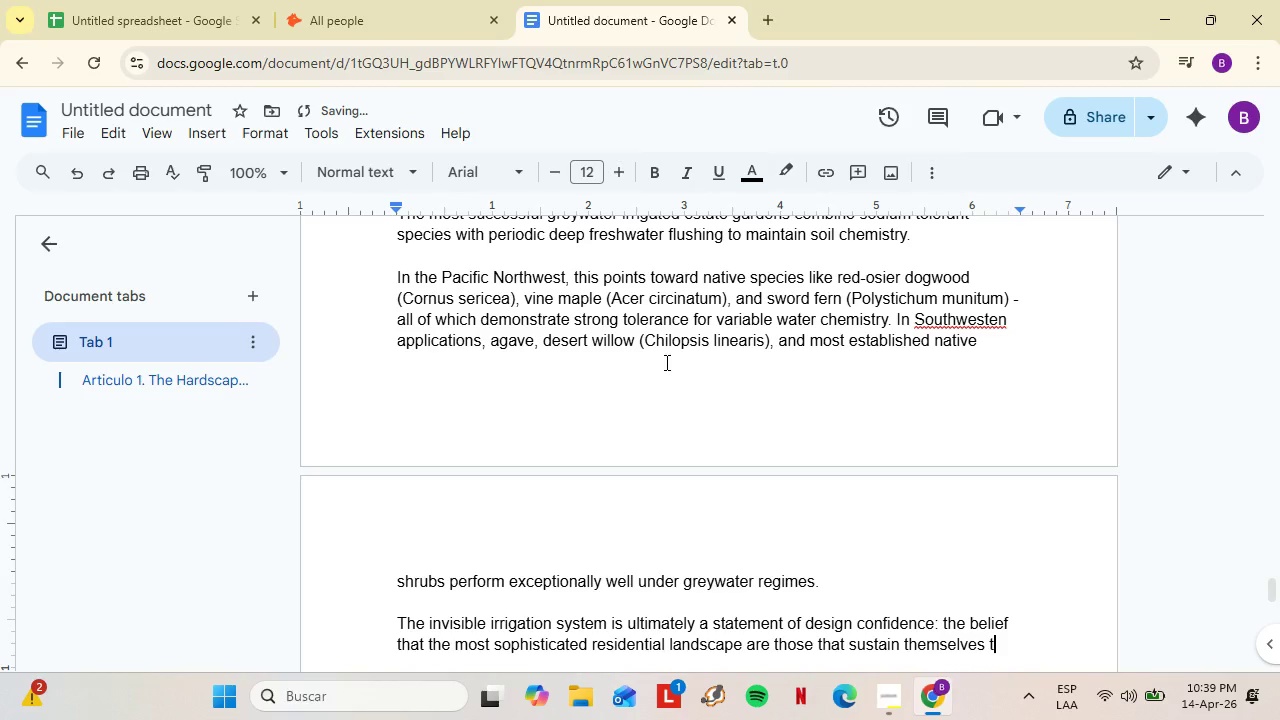 
type(r)
key(Backspace)
type(hrough intelic)
key(Backspace)
key(Backspace)
type(lifen)
key(Backspace)
key(Backspace)
key(Backspace)
key(Backspace)
key(Backspace)
type(g)
key(Backspace)
type(ligenxe )
key(Backspace)
type( raht)
key(Backspace)
key(Backspace)
type(ther tan )
key(Backspace)
key(Backspace)
key(Backspace)
type(han spectacle.)
 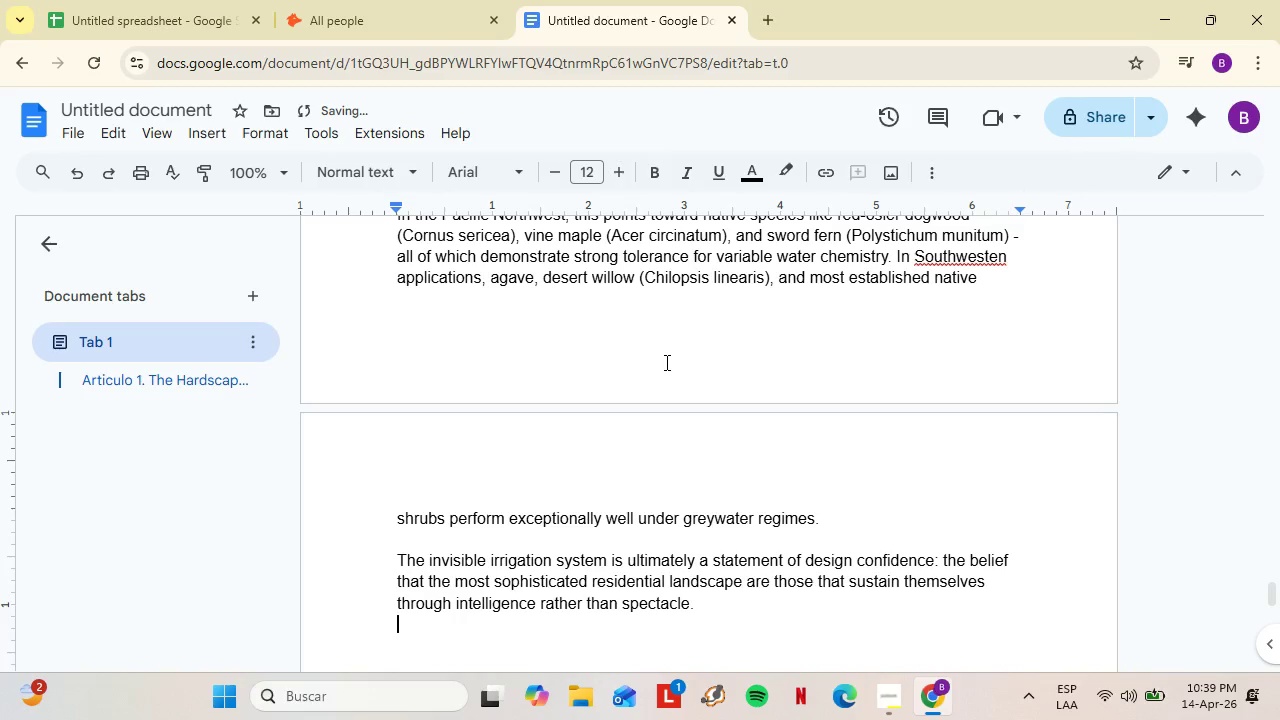 
key(Shift+Enter)
 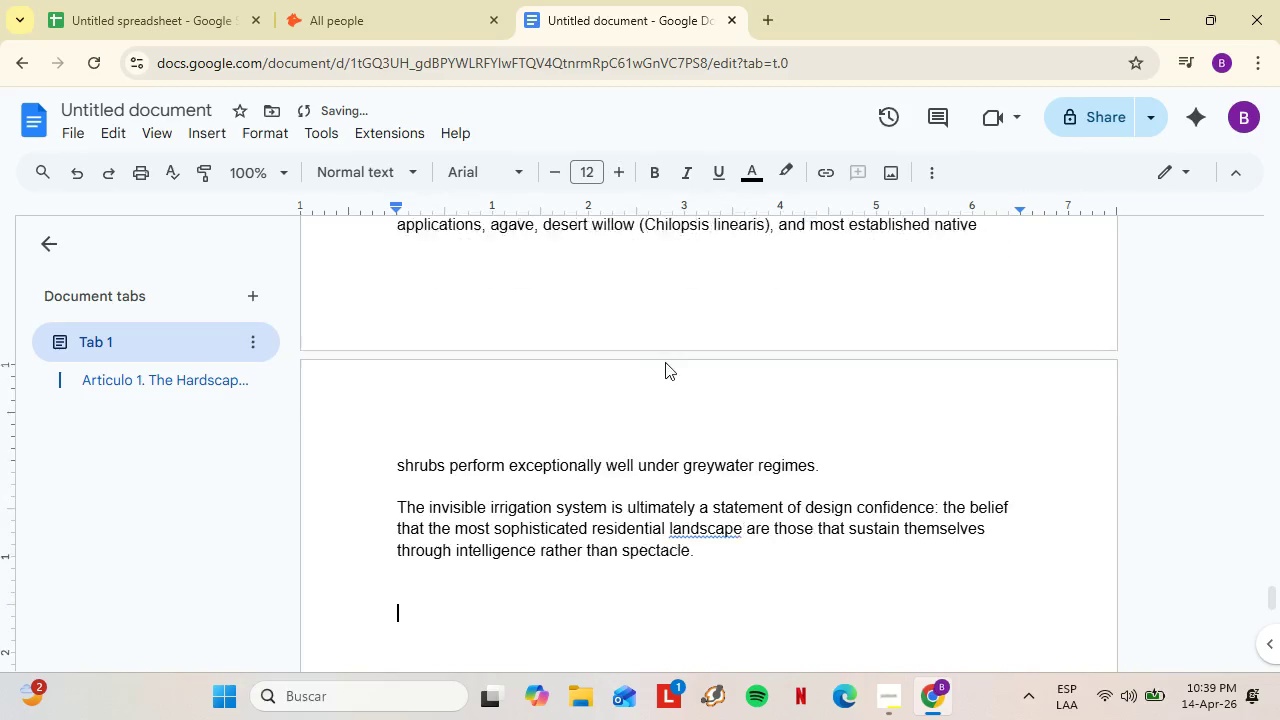 
key(Shift+Enter)
 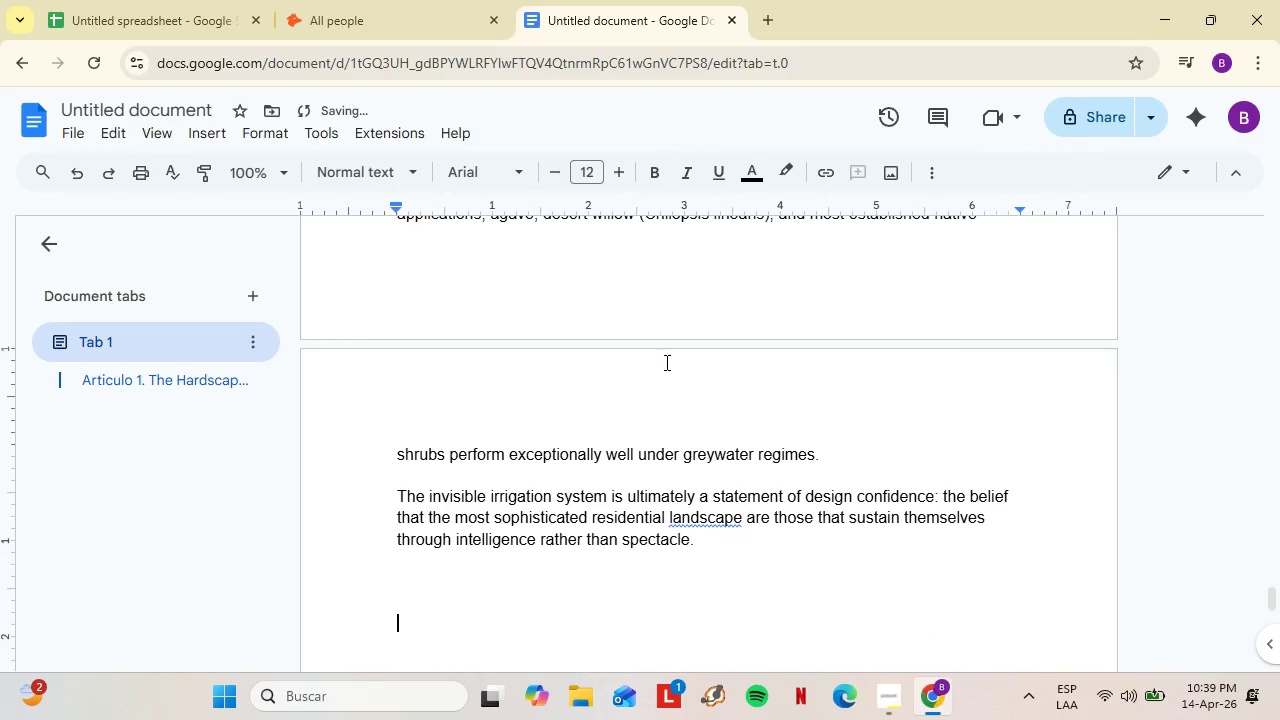 
key(Shift+Enter)
 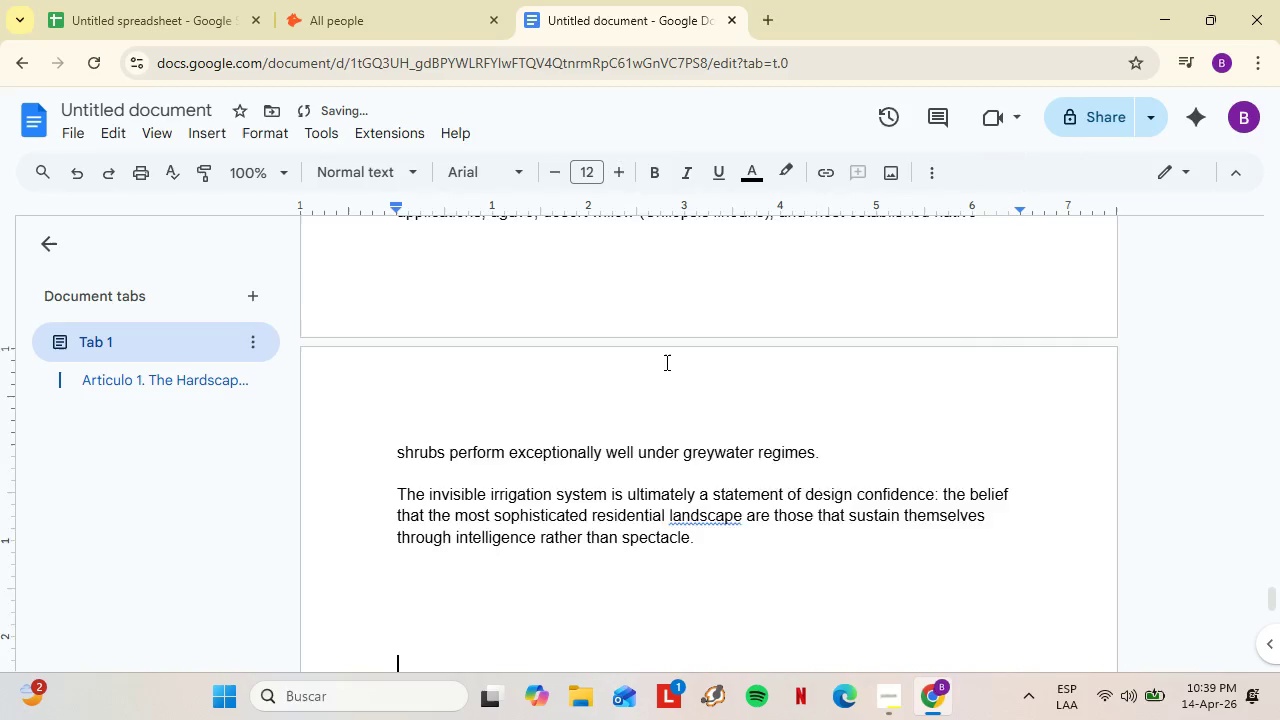 
key(Shift+Enter)
 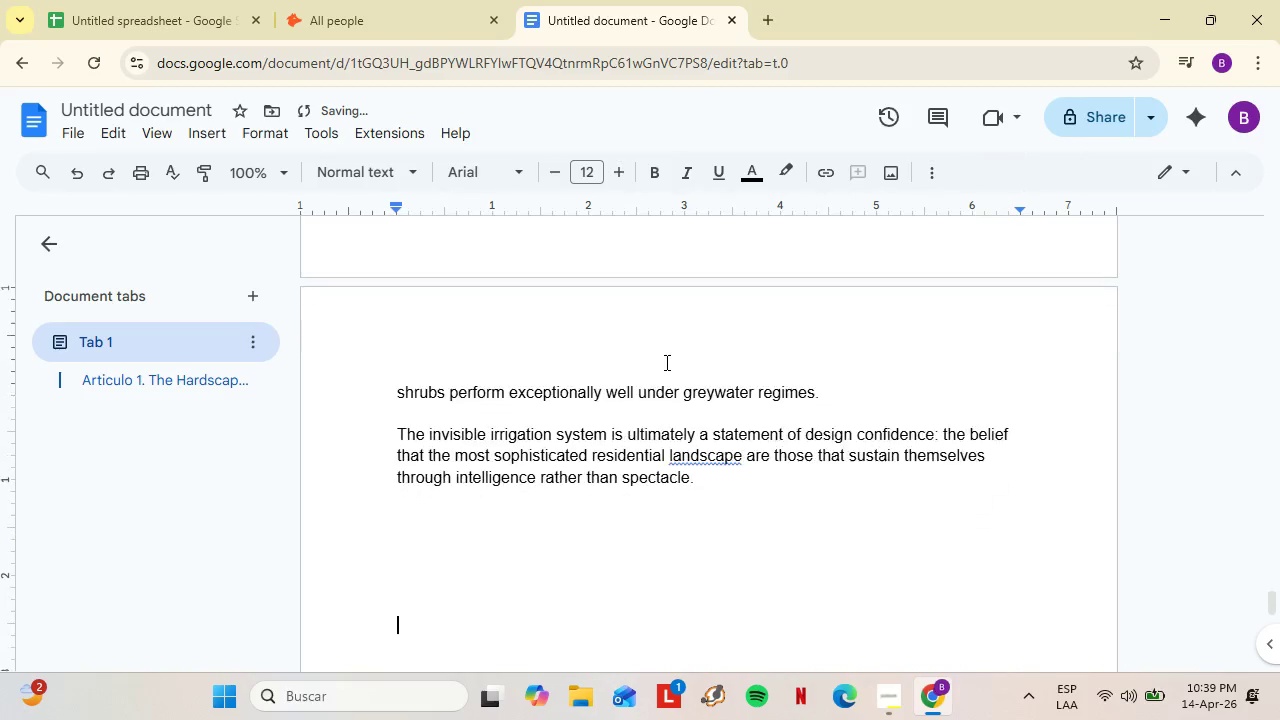 
key(Shift+Enter)
 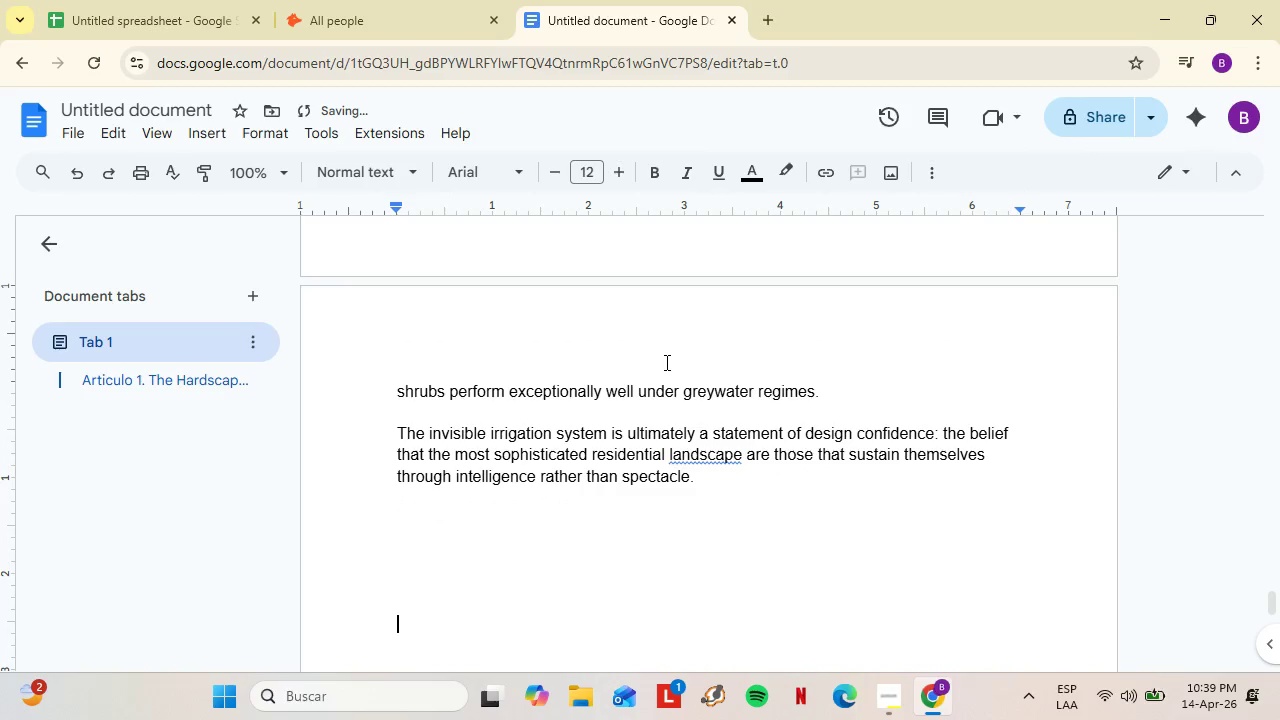 
key(Shift+Enter)
 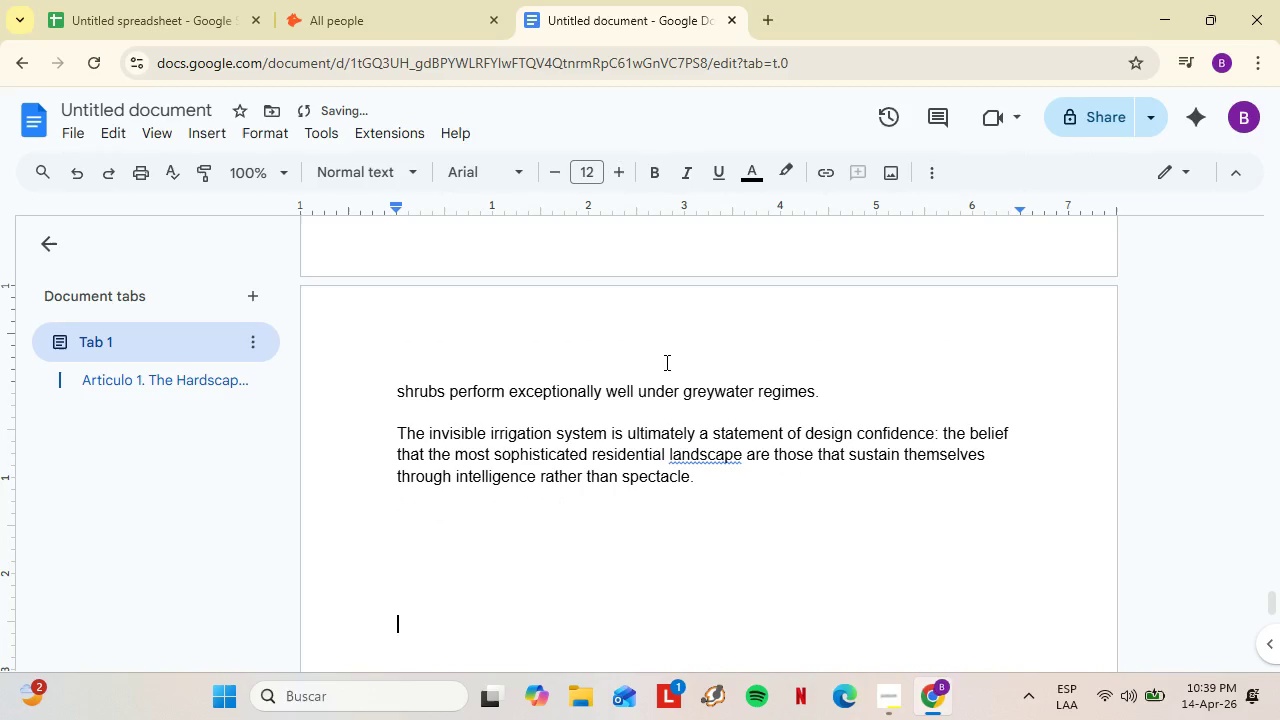 
hold_key(key=Enter, duration=0.58)
 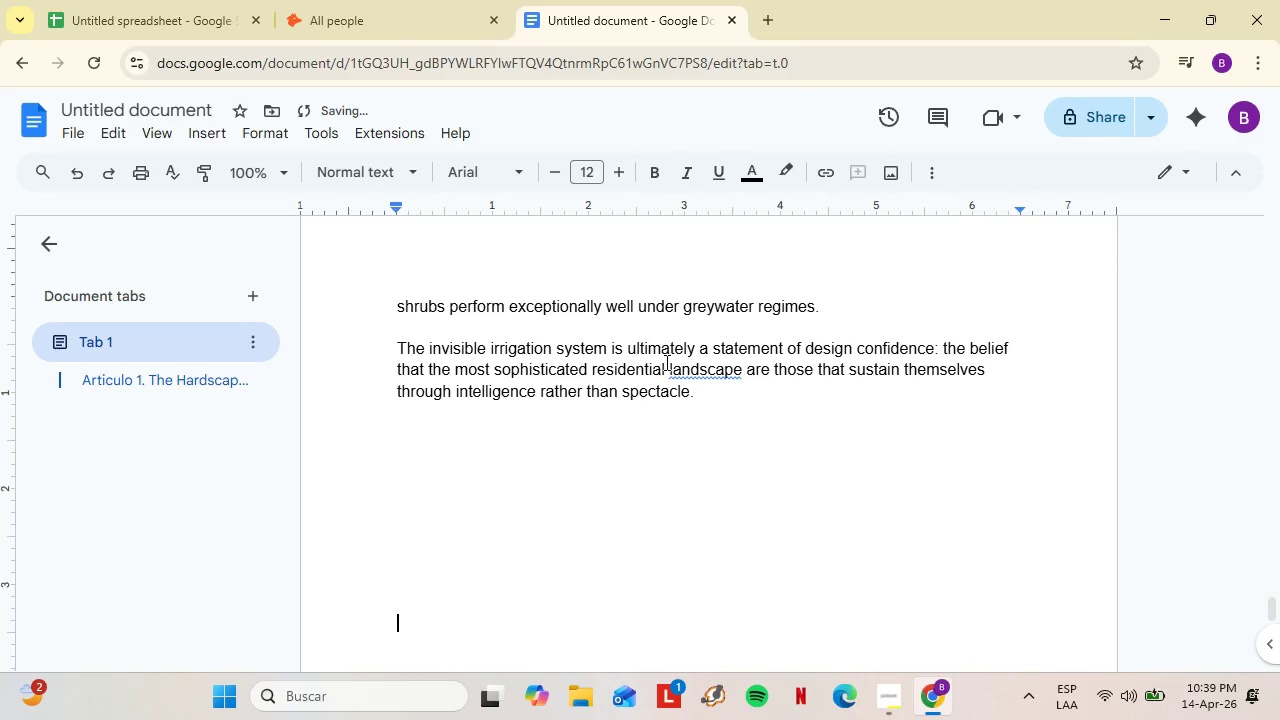 
hold_key(key=Enter, duration=0.45)
 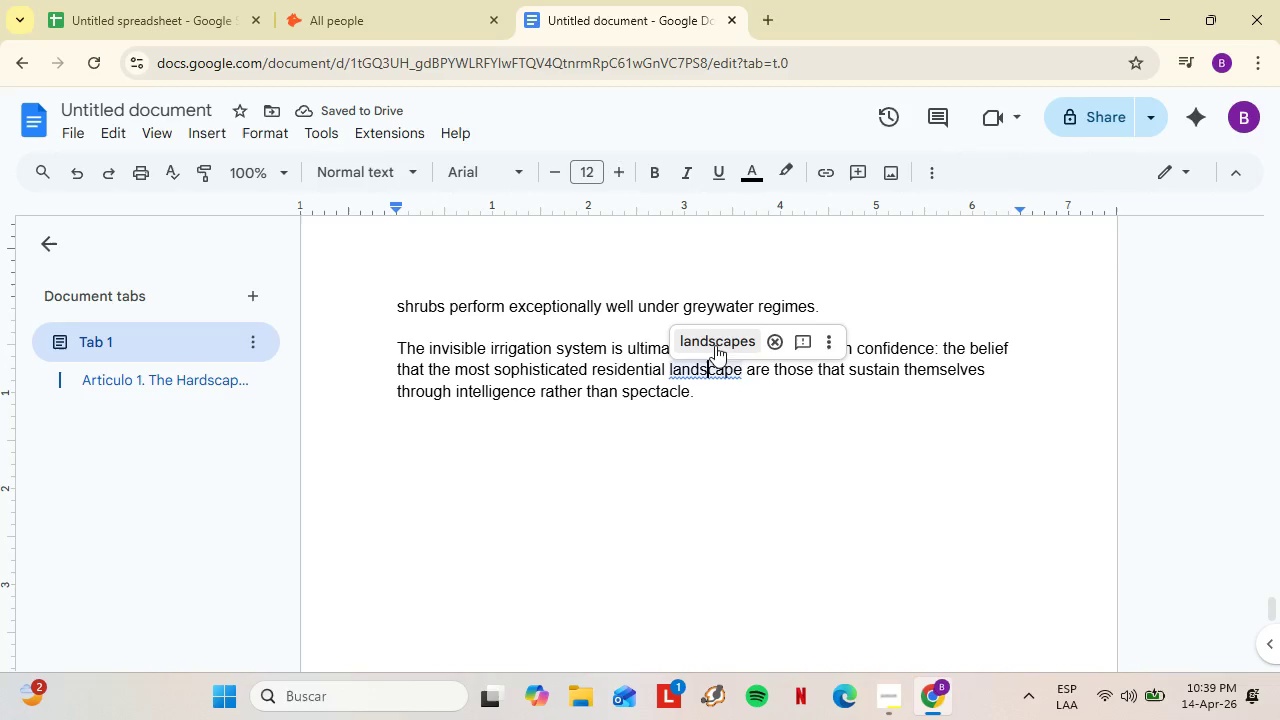 
left_click([715, 342])
 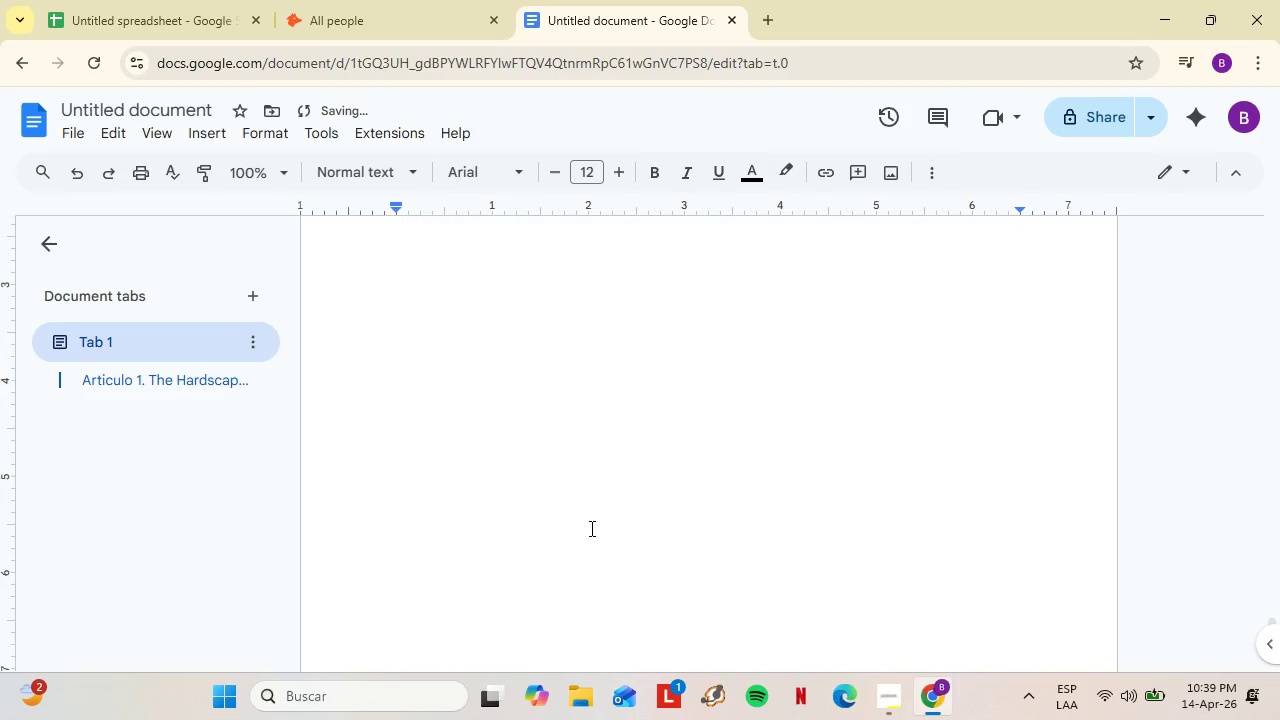 
hold_key(key=Enter, duration=1.26)
 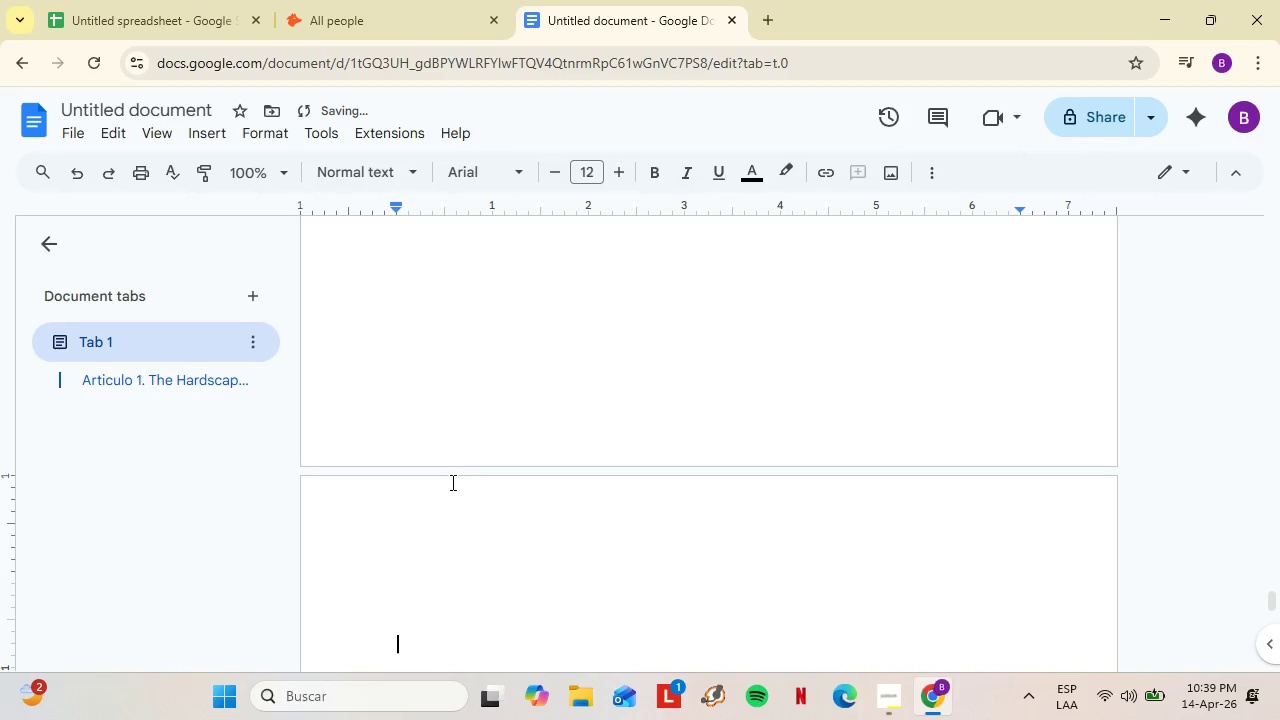 
scroll: coordinate [453, 508], scroll_direction: down, amount: 8.0
 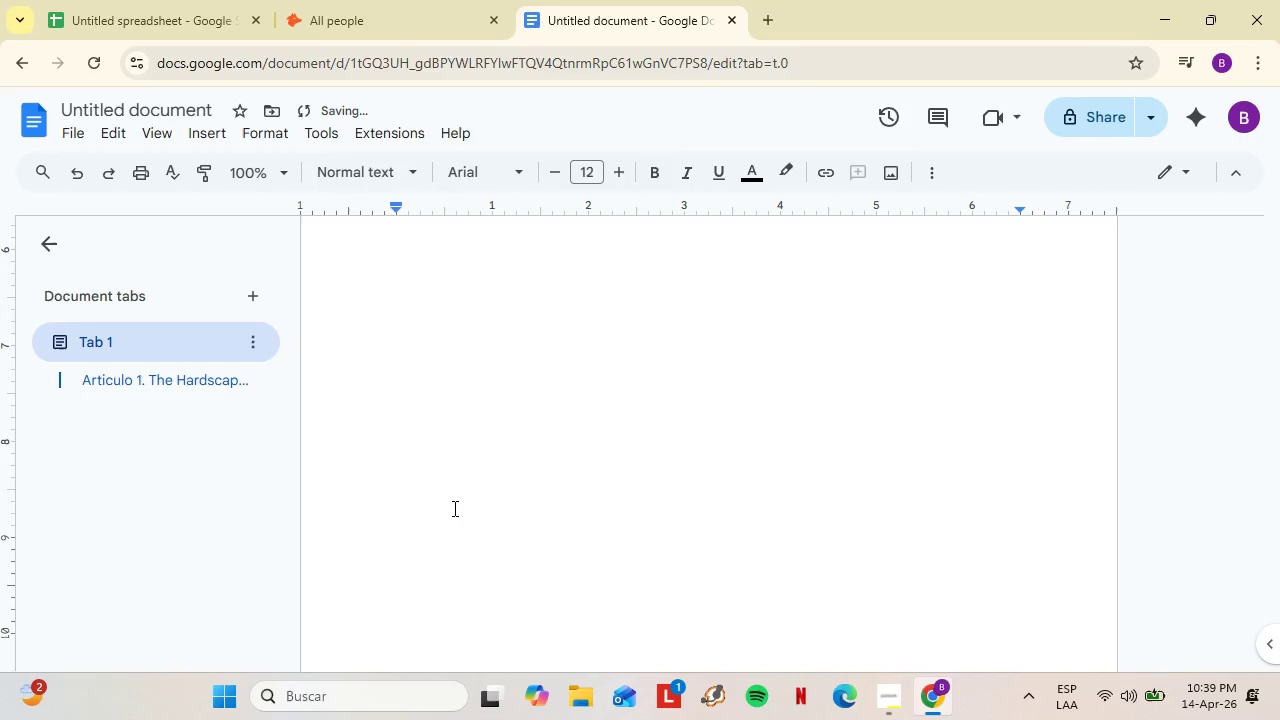 
key(Enter)
 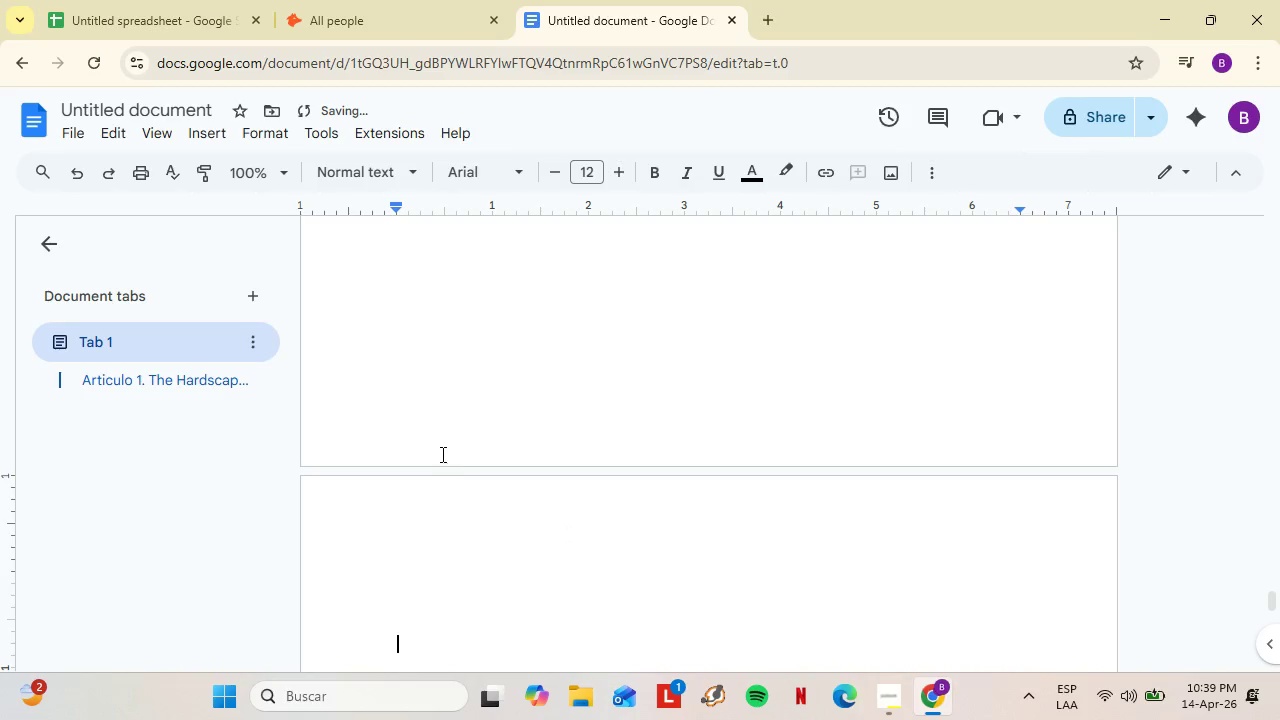 
key(Enter)
 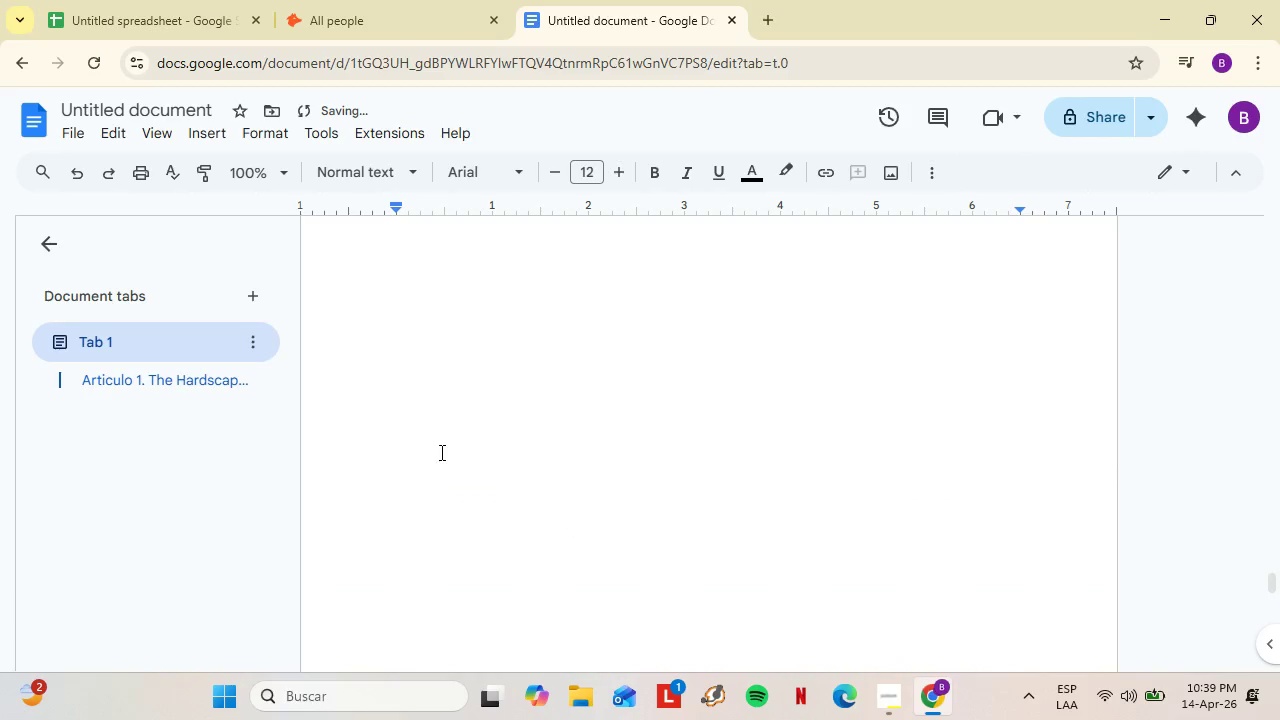 
key(Backspace)
 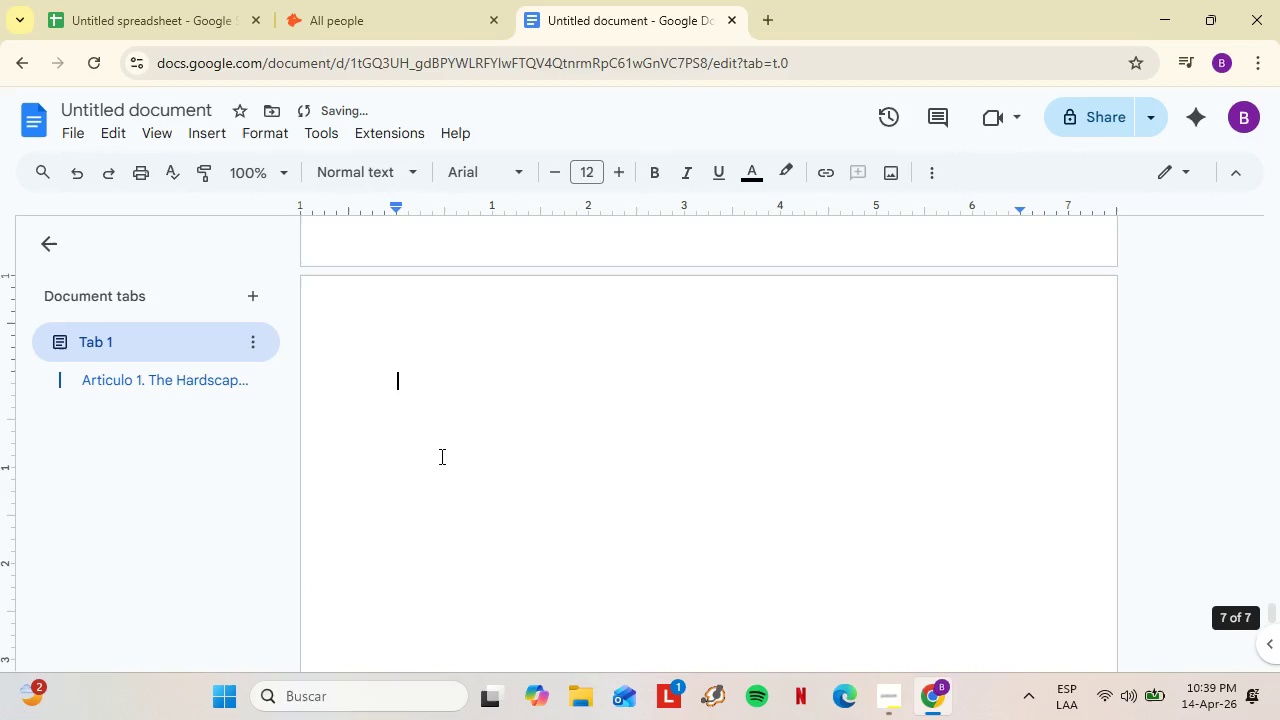 
key(Backspace)
 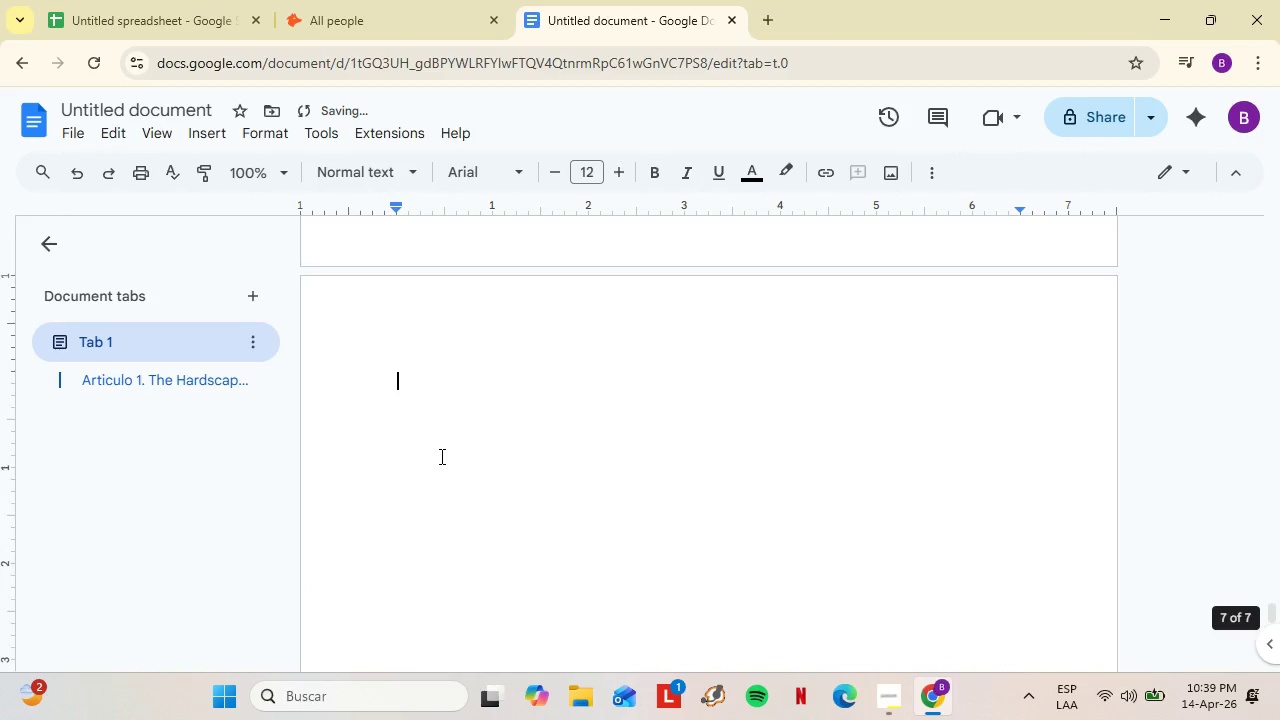 
key(Backspace)
 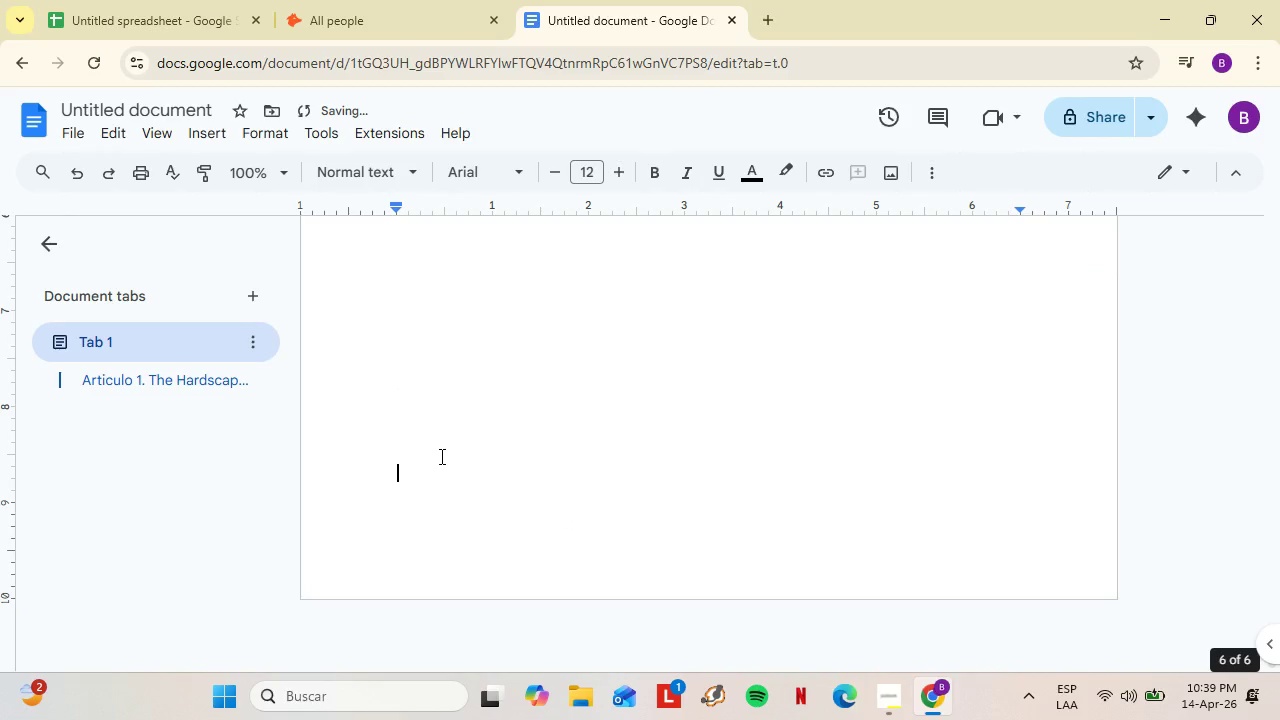 
key(Backspace)
 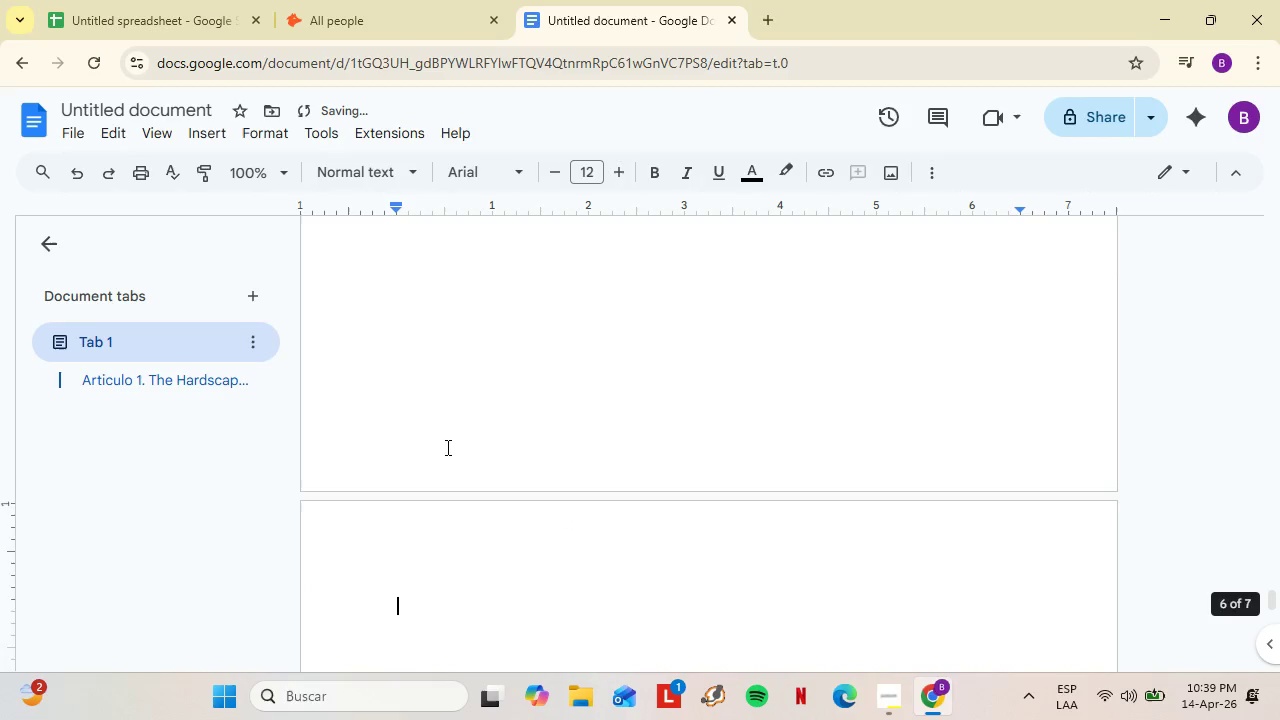 
key(Enter)
 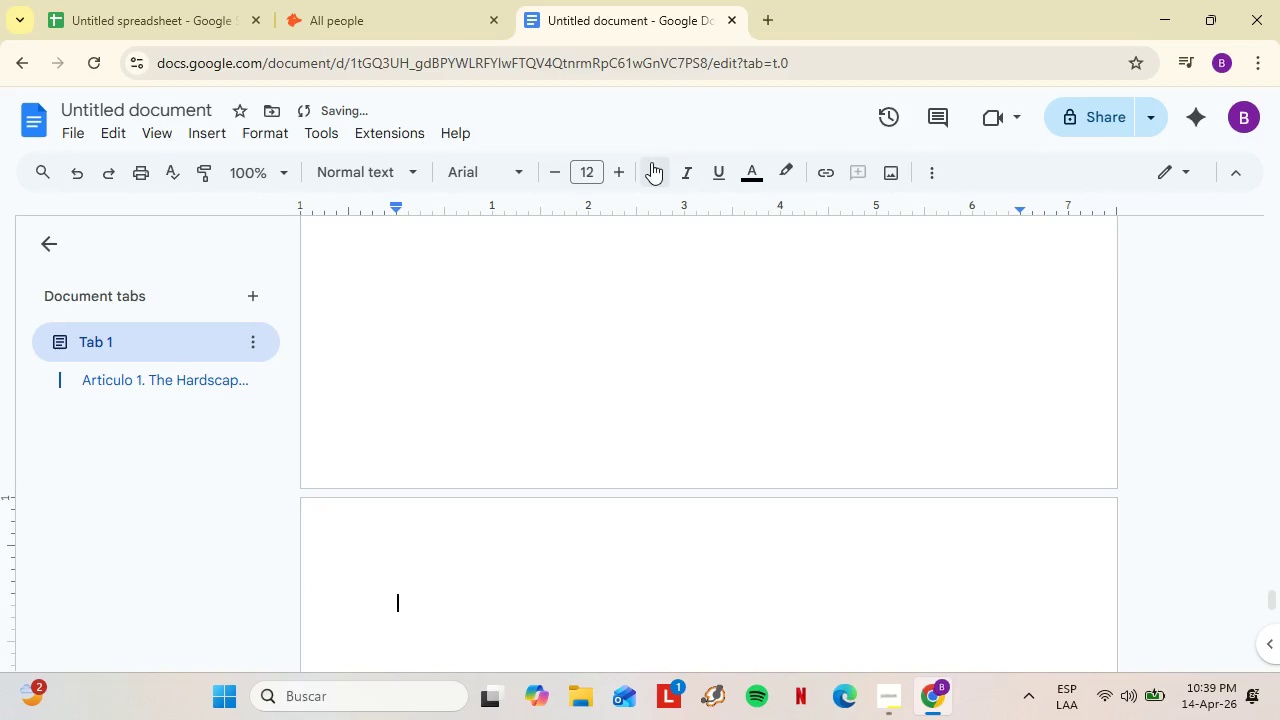 
scroll: coordinate [440, 455], scroll_direction: down, amount: 2.0
 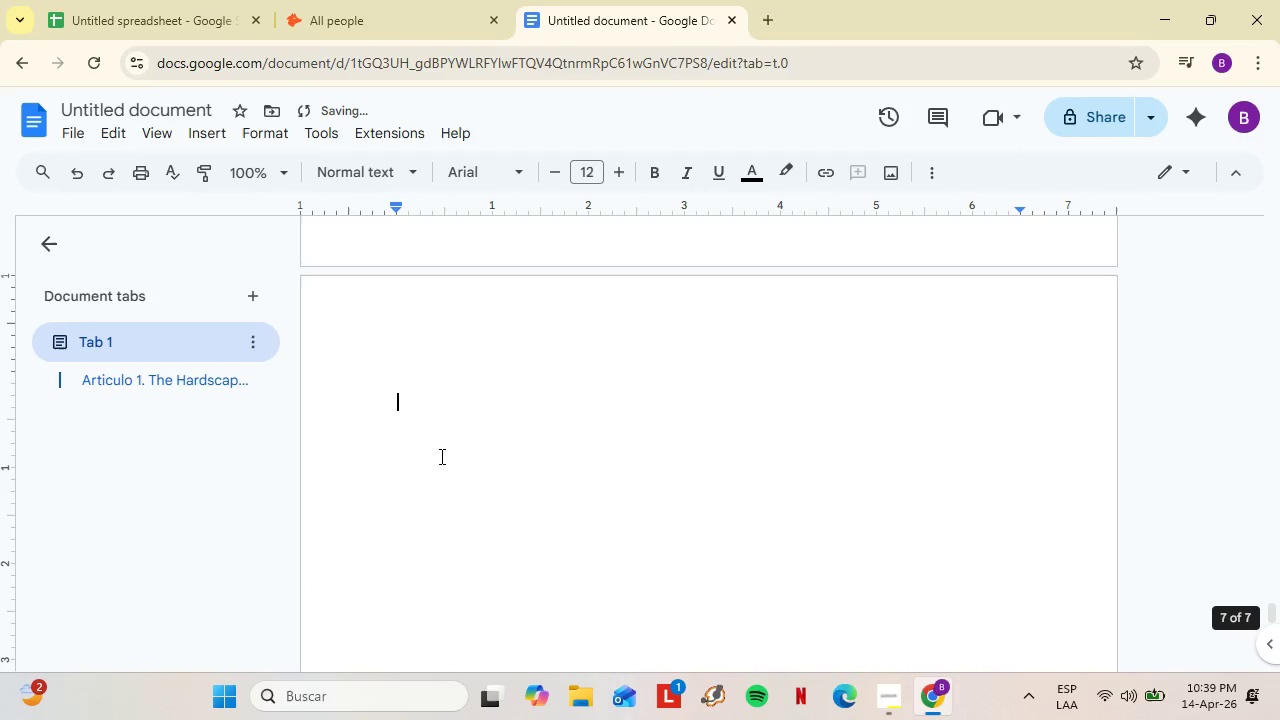 
left_click([650, 162])
 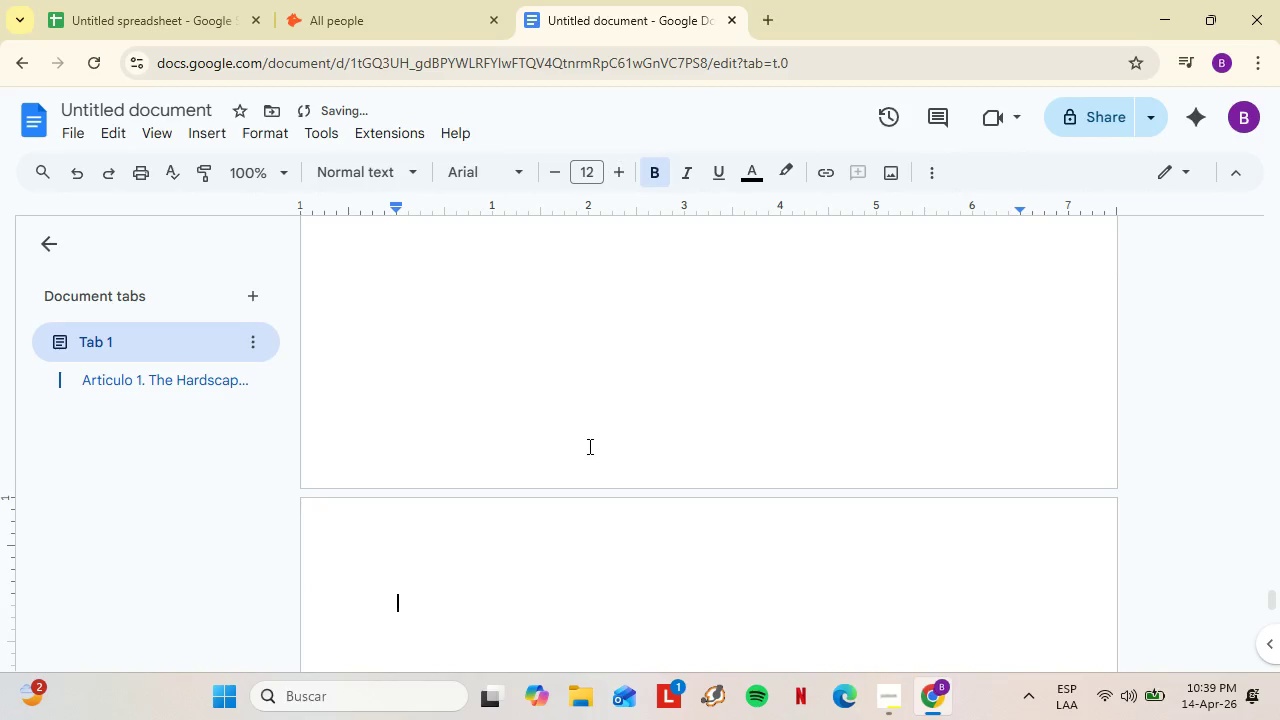 
type(Articulo 3.)
key(Backspace)
 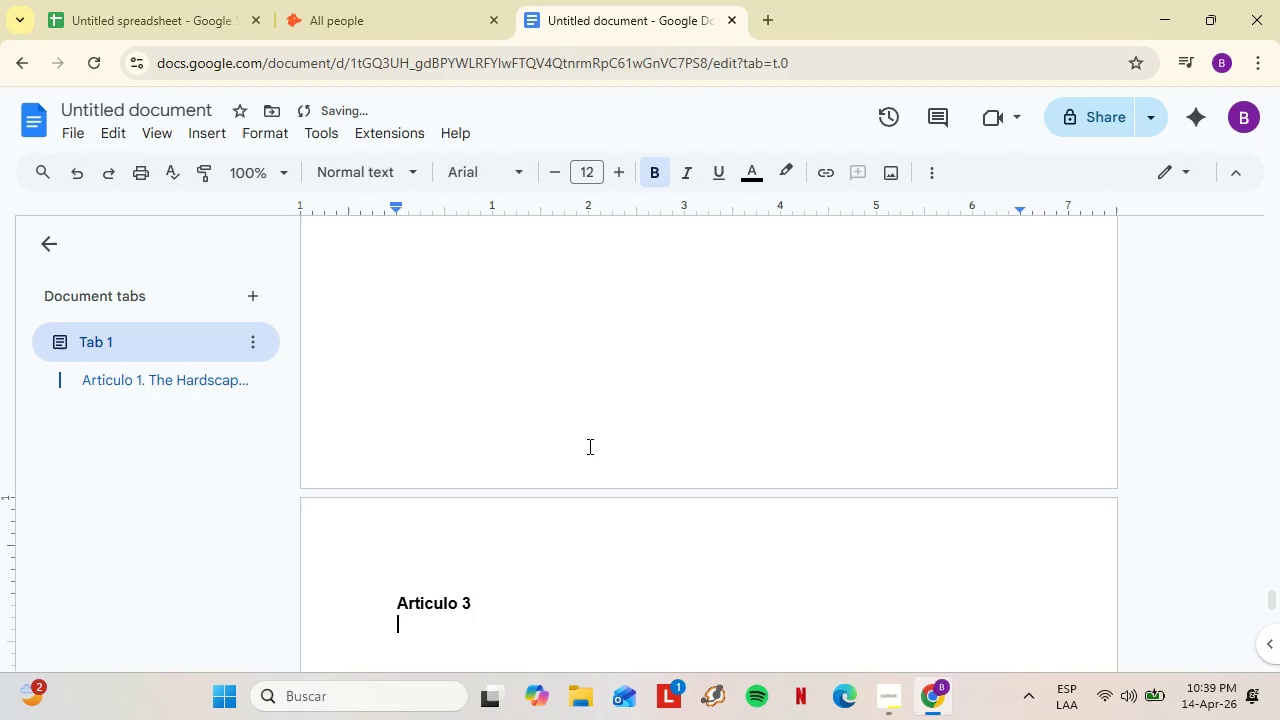 
key(Enter)
 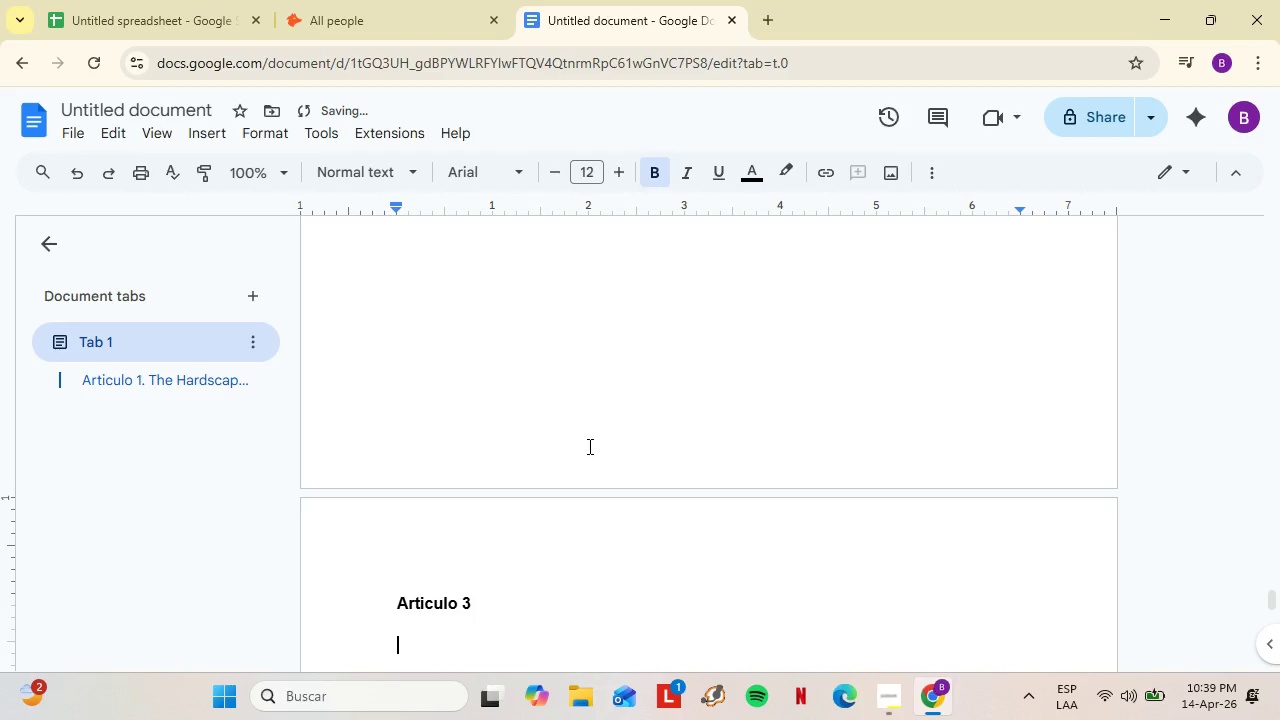 
key(Enter)
 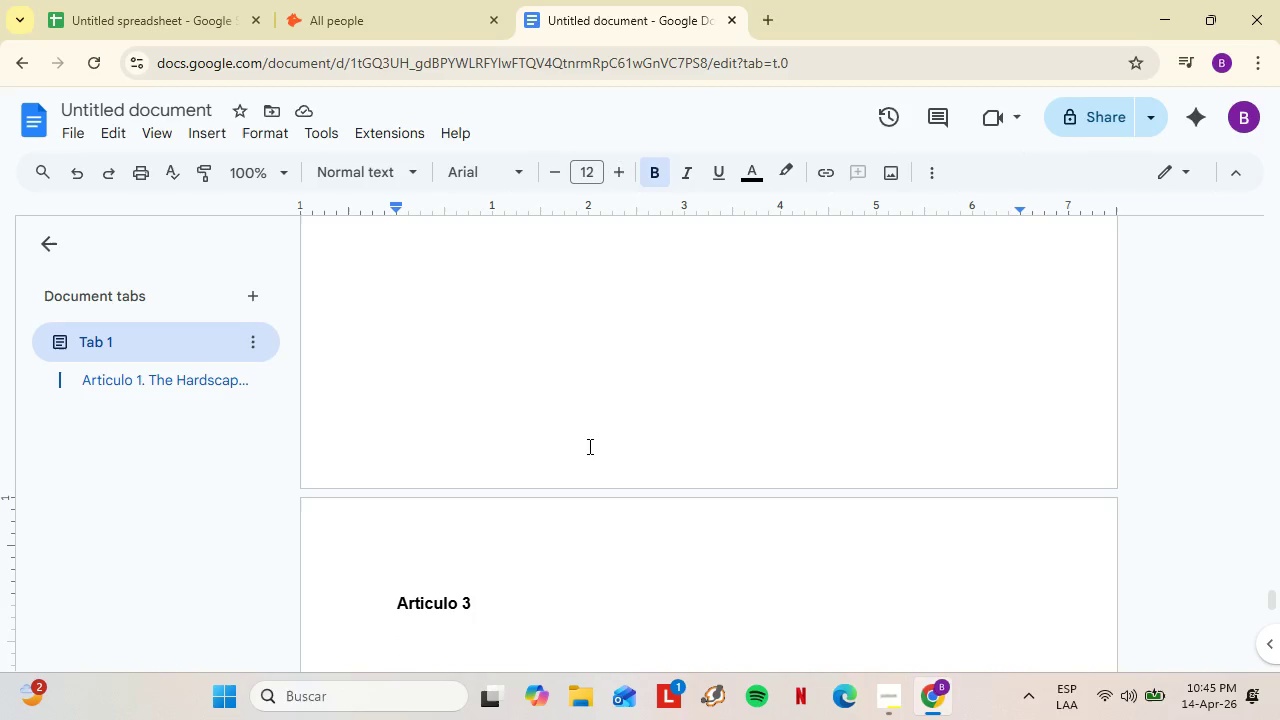 
wait(368.05)
 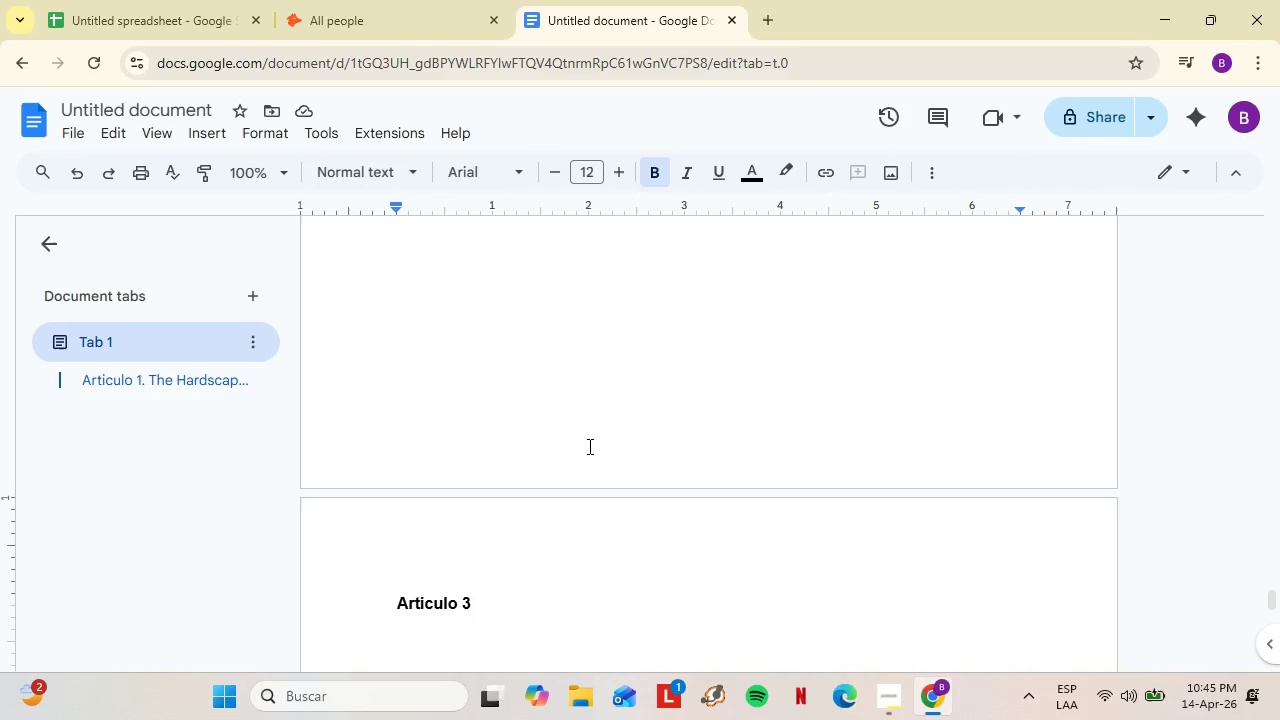 
left_click([902, 712])